 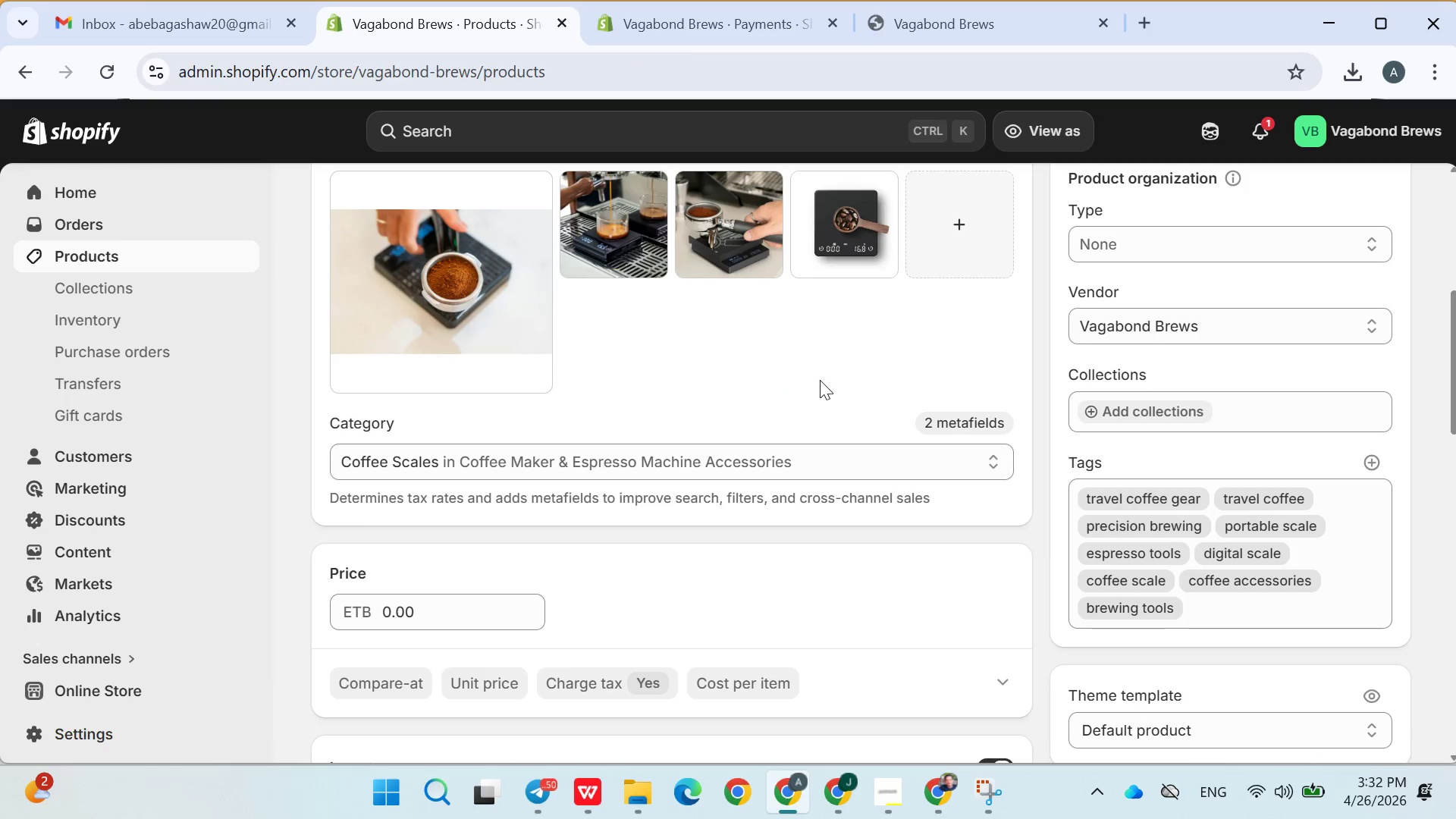 
left_click([453, 407])
 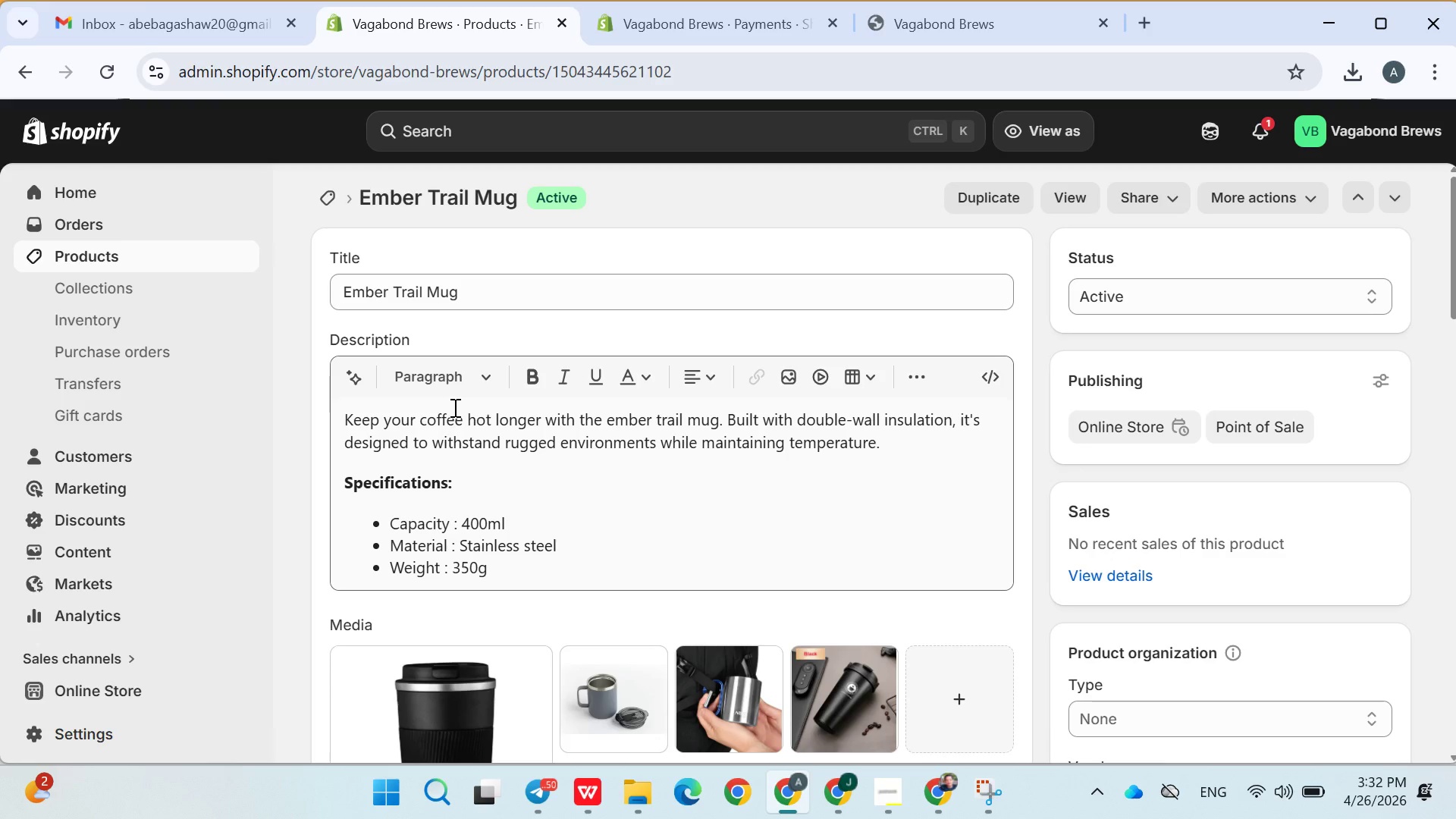 
wait(42.16)
 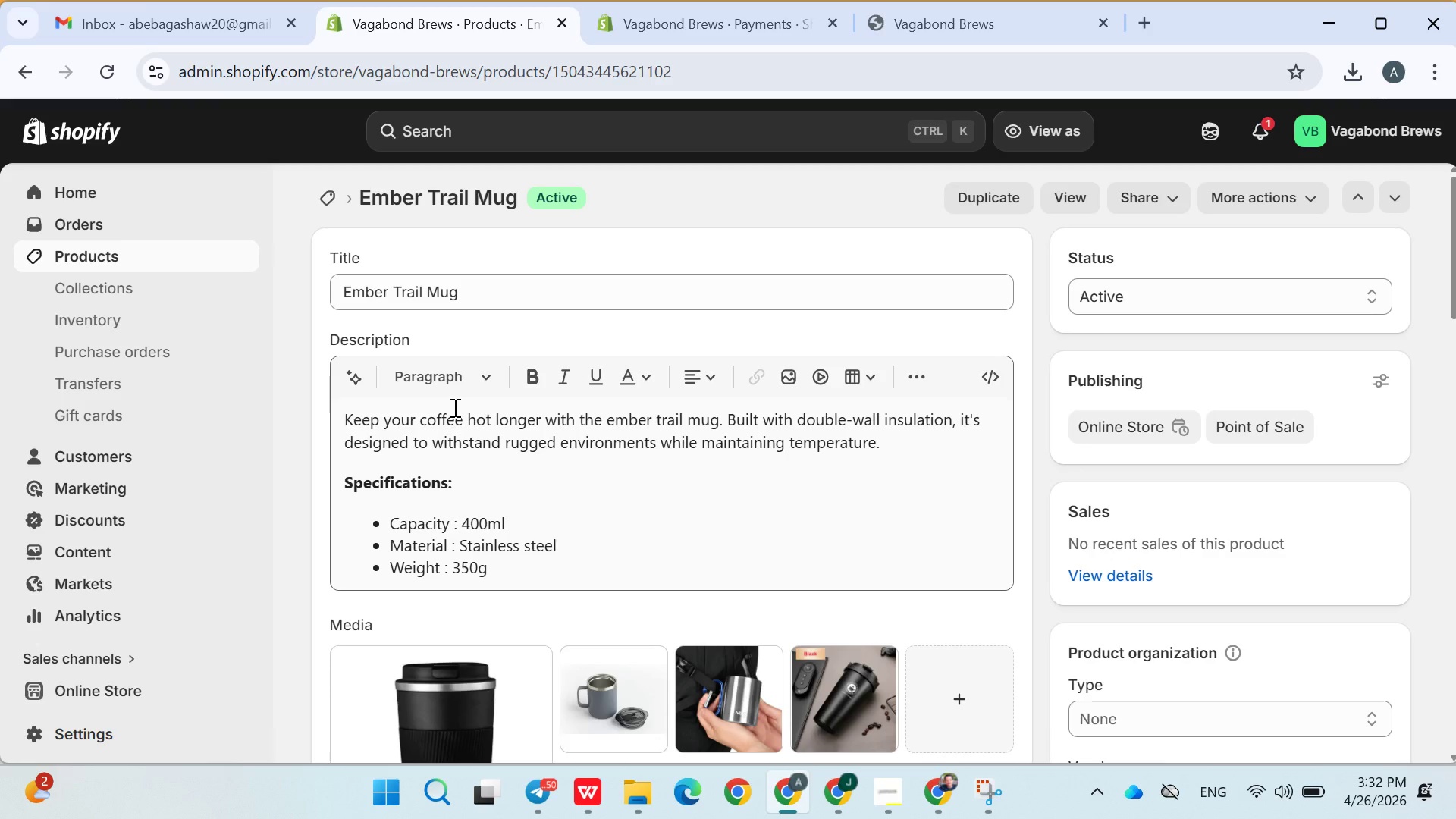 
left_click([476, 614])
 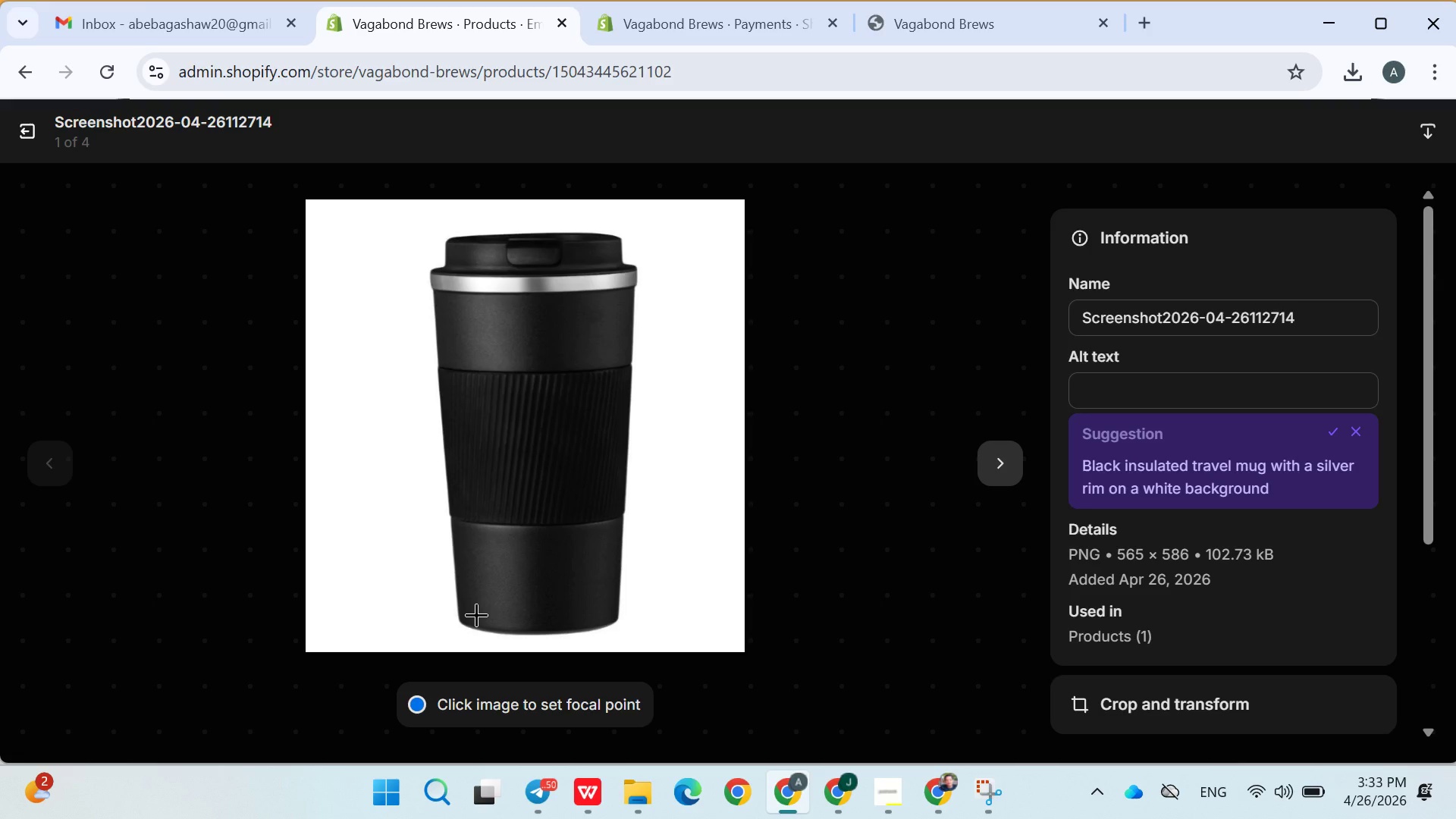 
wait(7.81)
 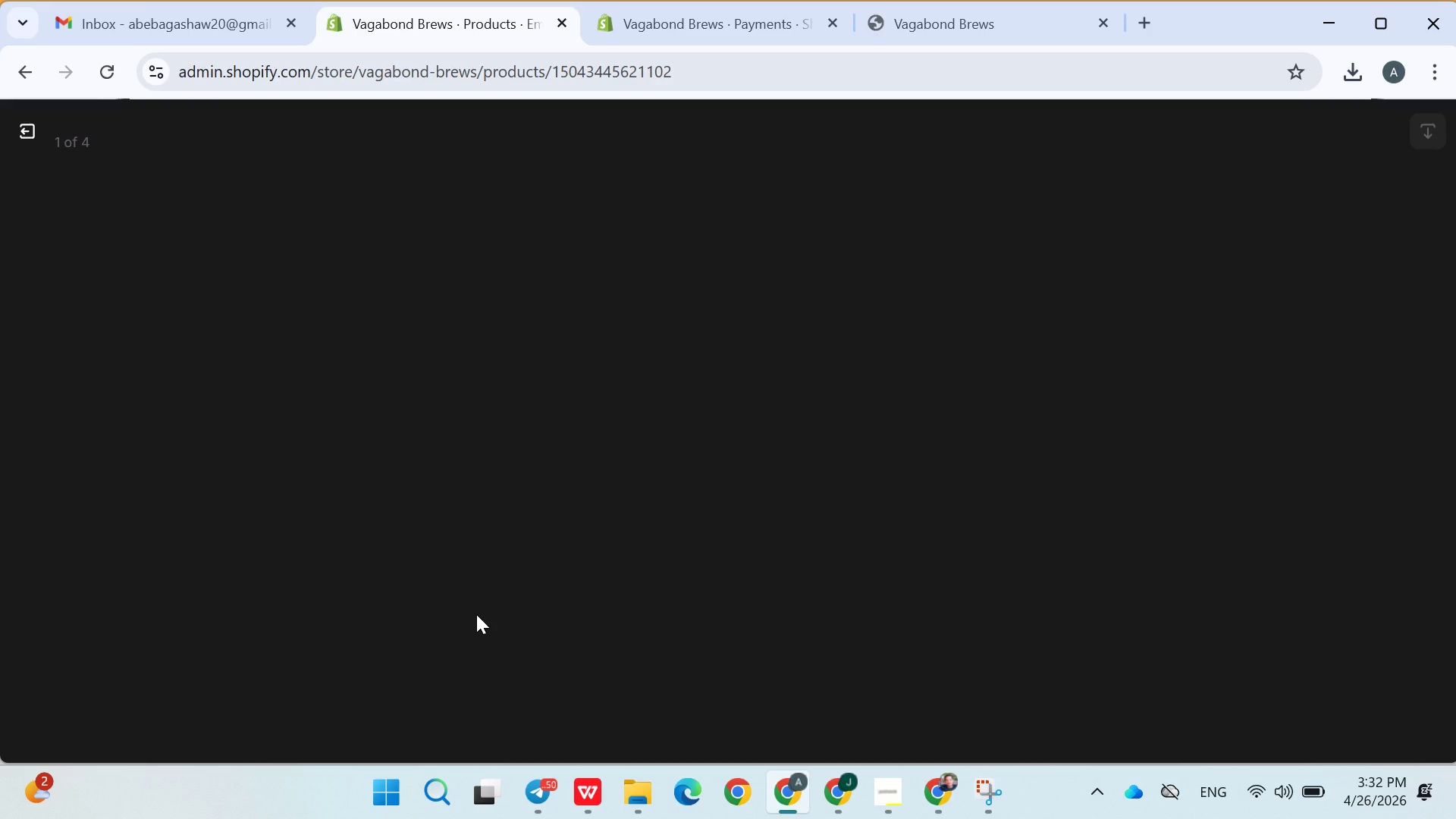 
left_click([1138, 373])
 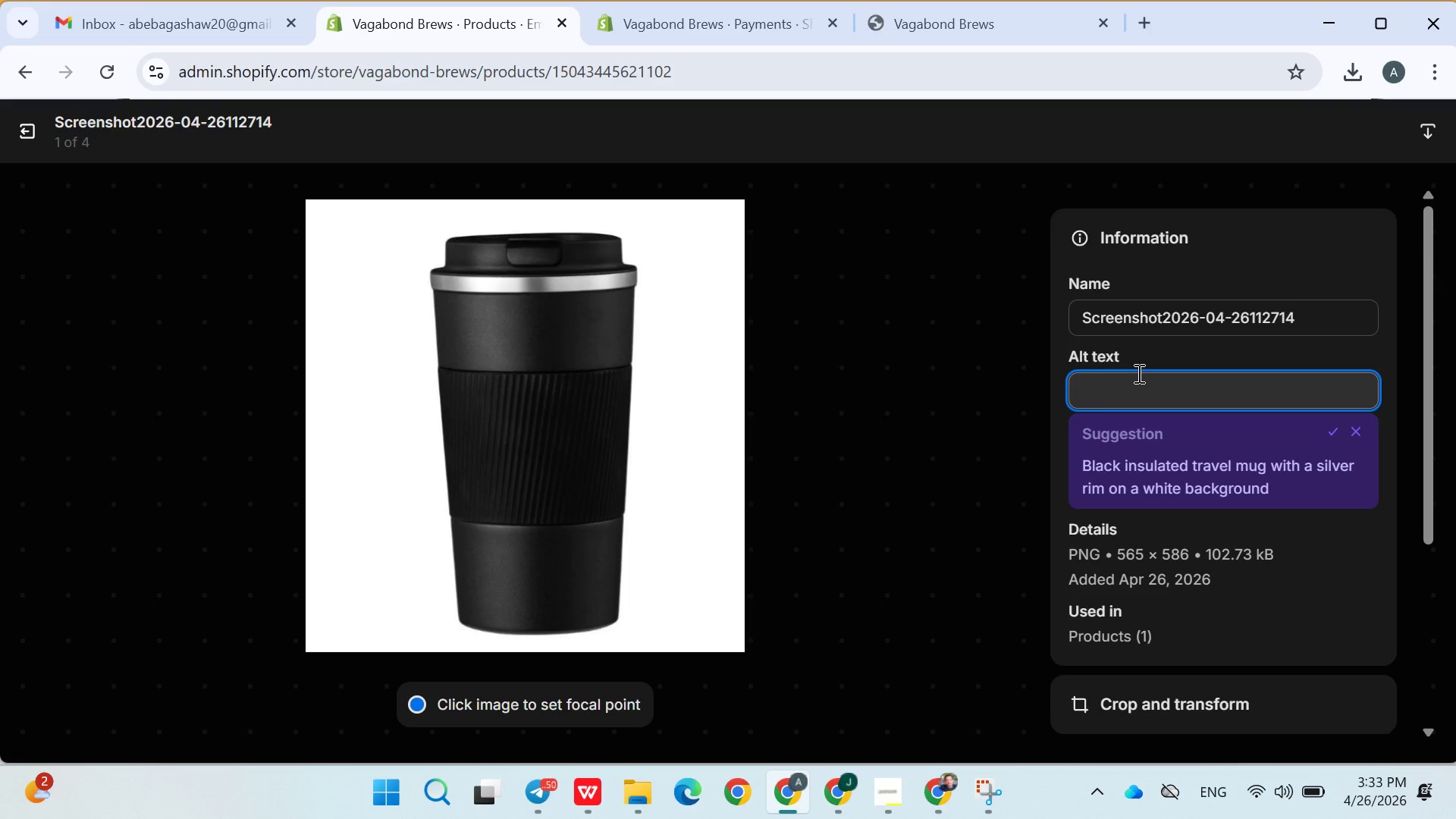 
type(Insulated stainless )
 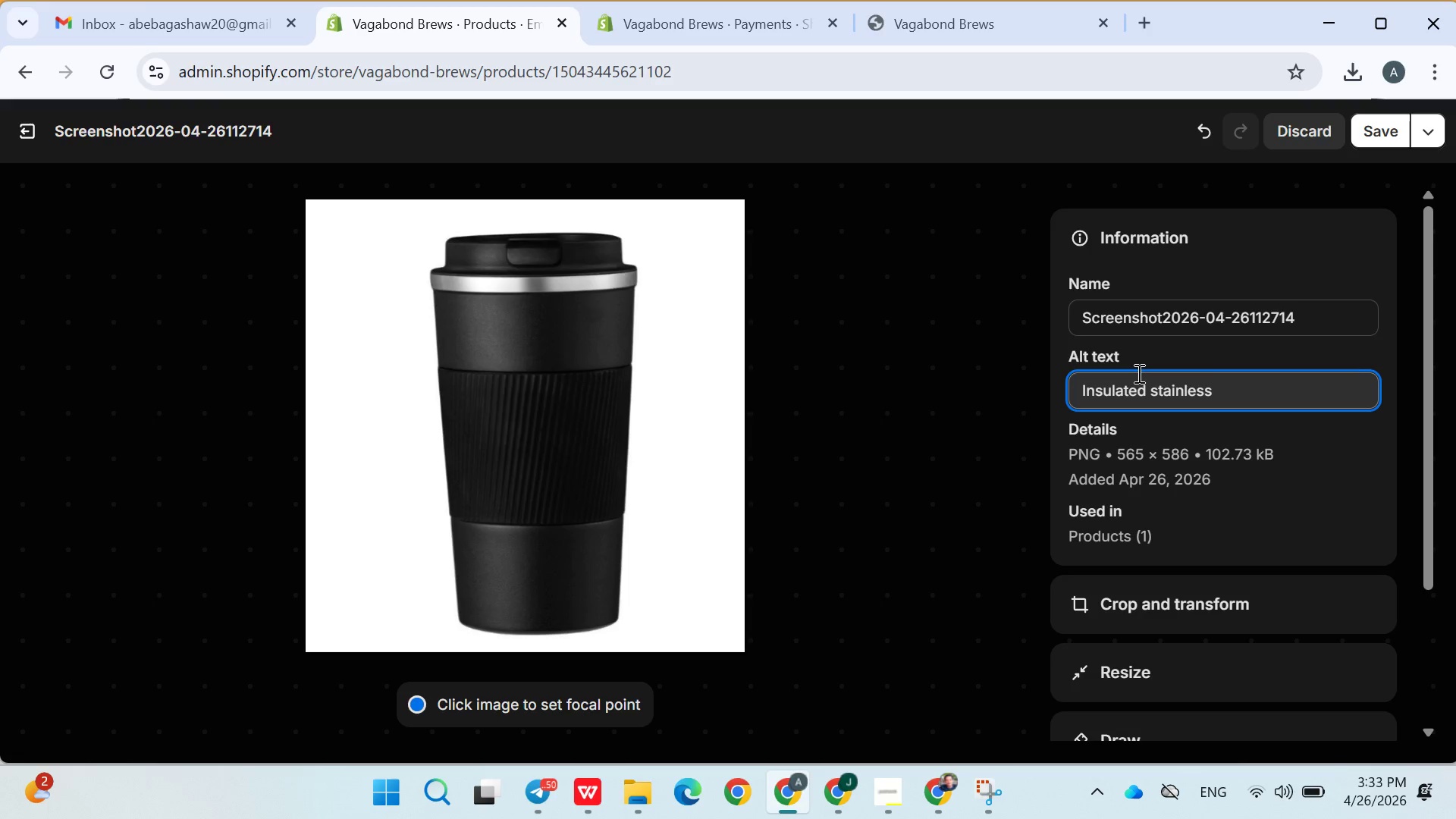 
type(steel coffee mug for camping and travel)
 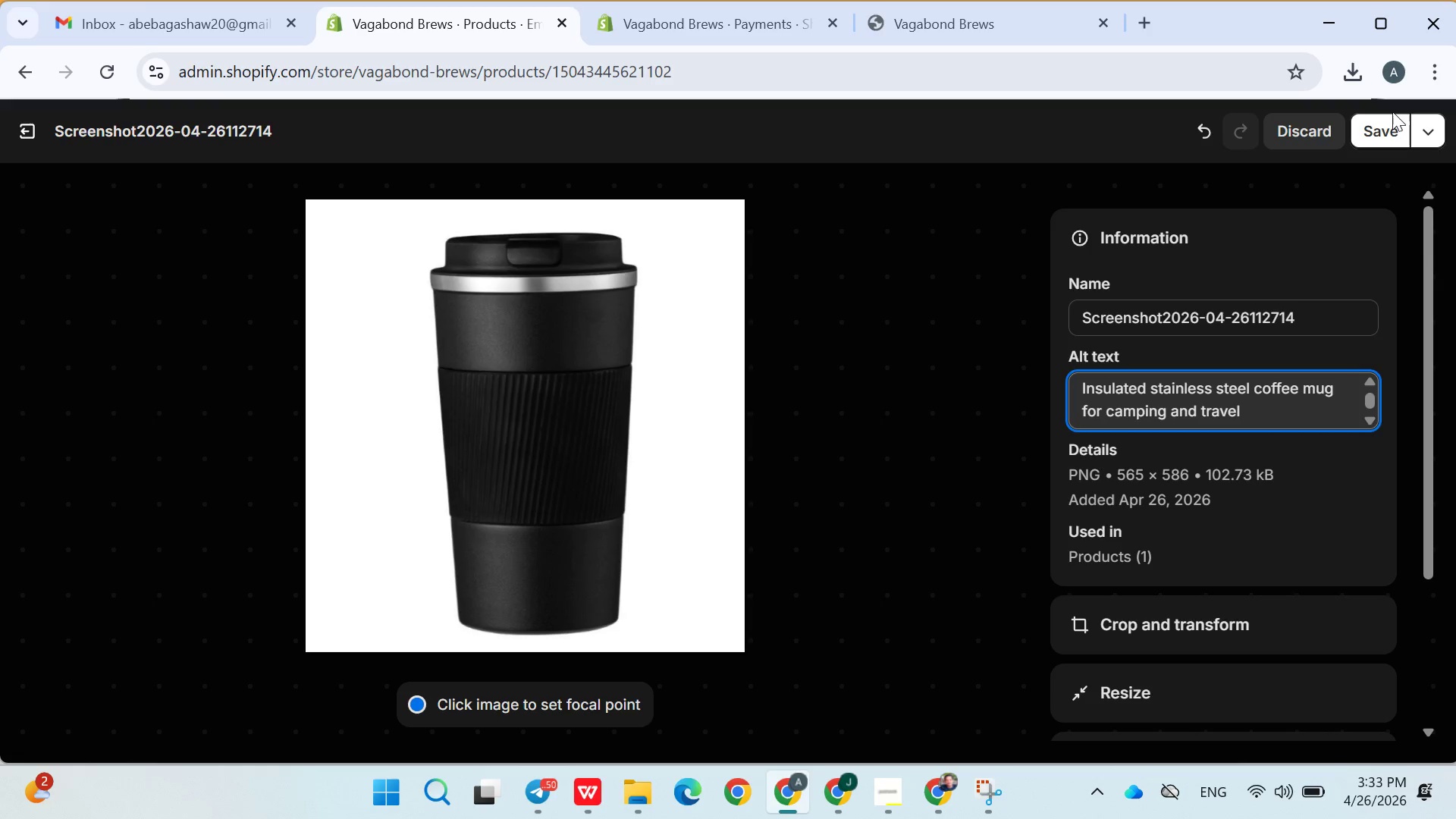 
left_click([1380, 133])
 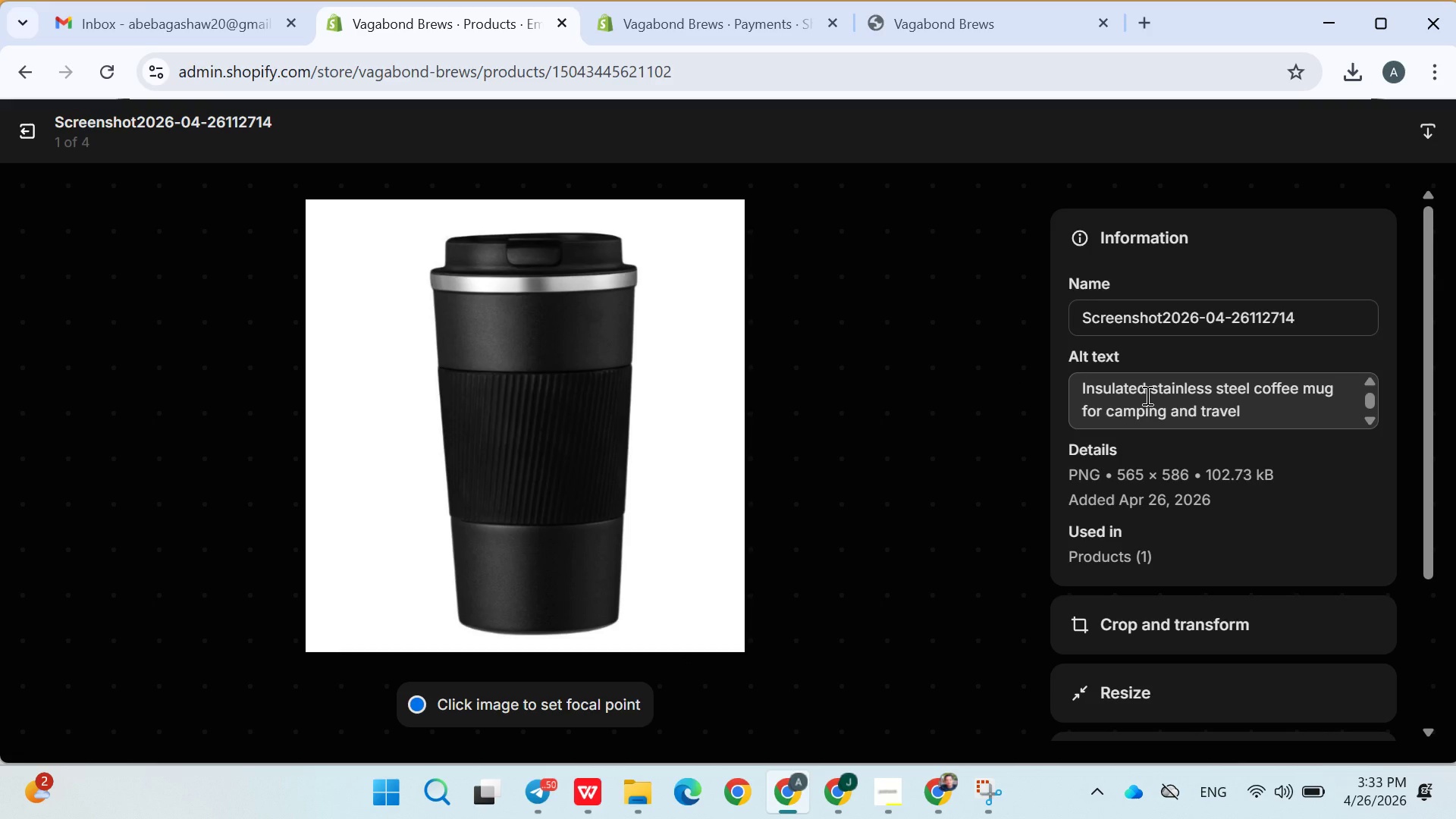 
key(ArrowRight)
 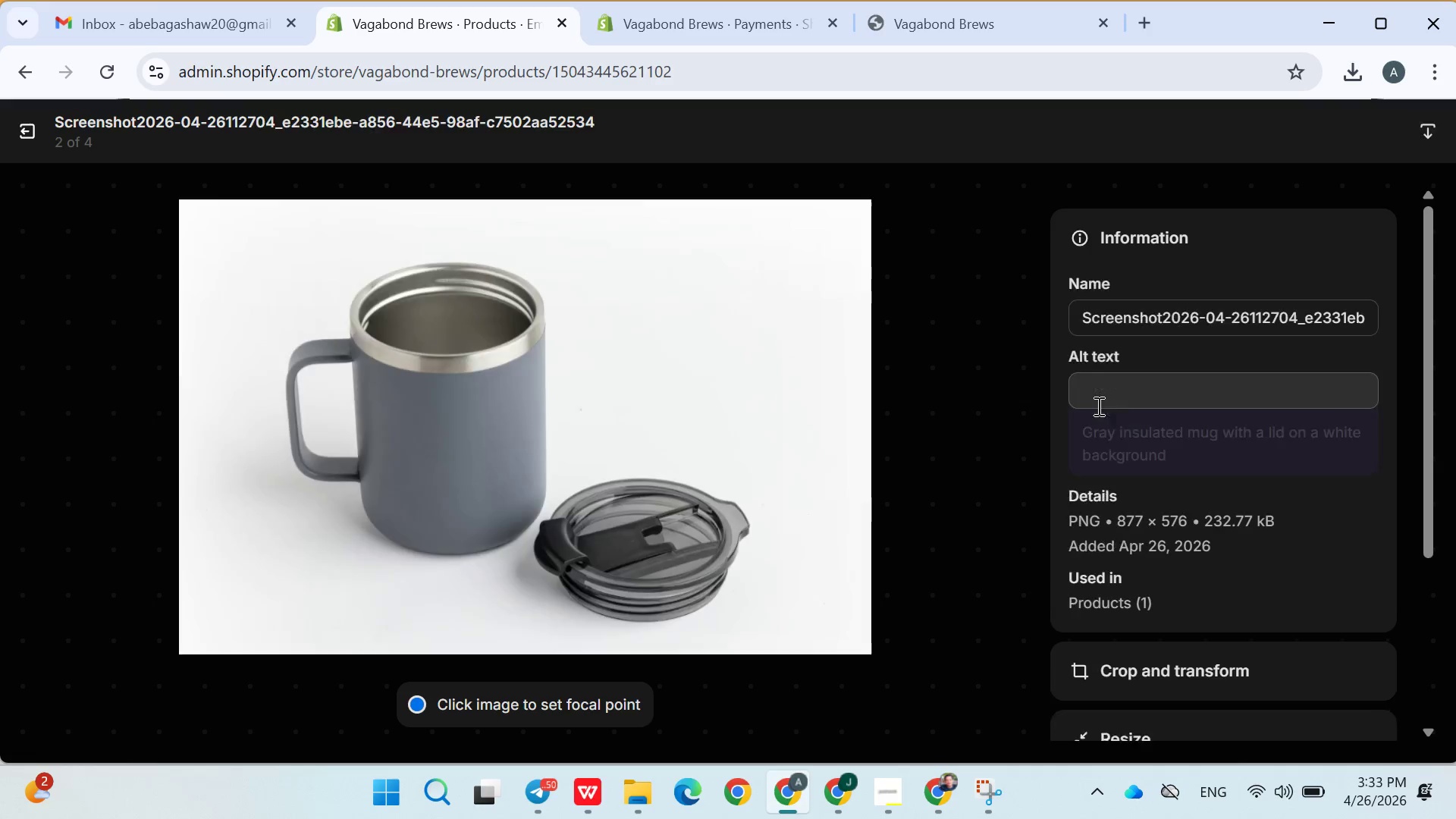 
wait(5.02)
 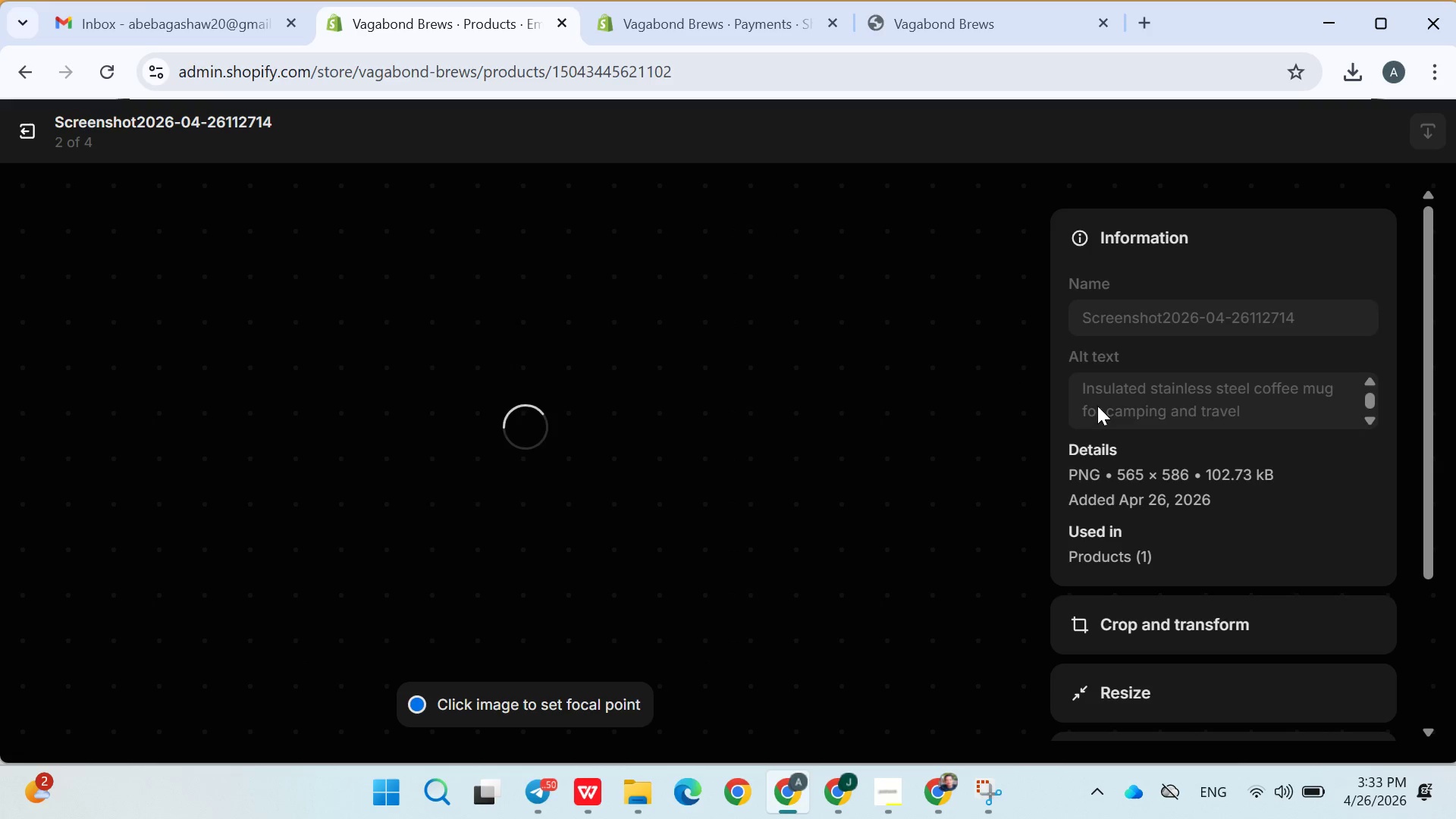 
left_click([1097, 406])
 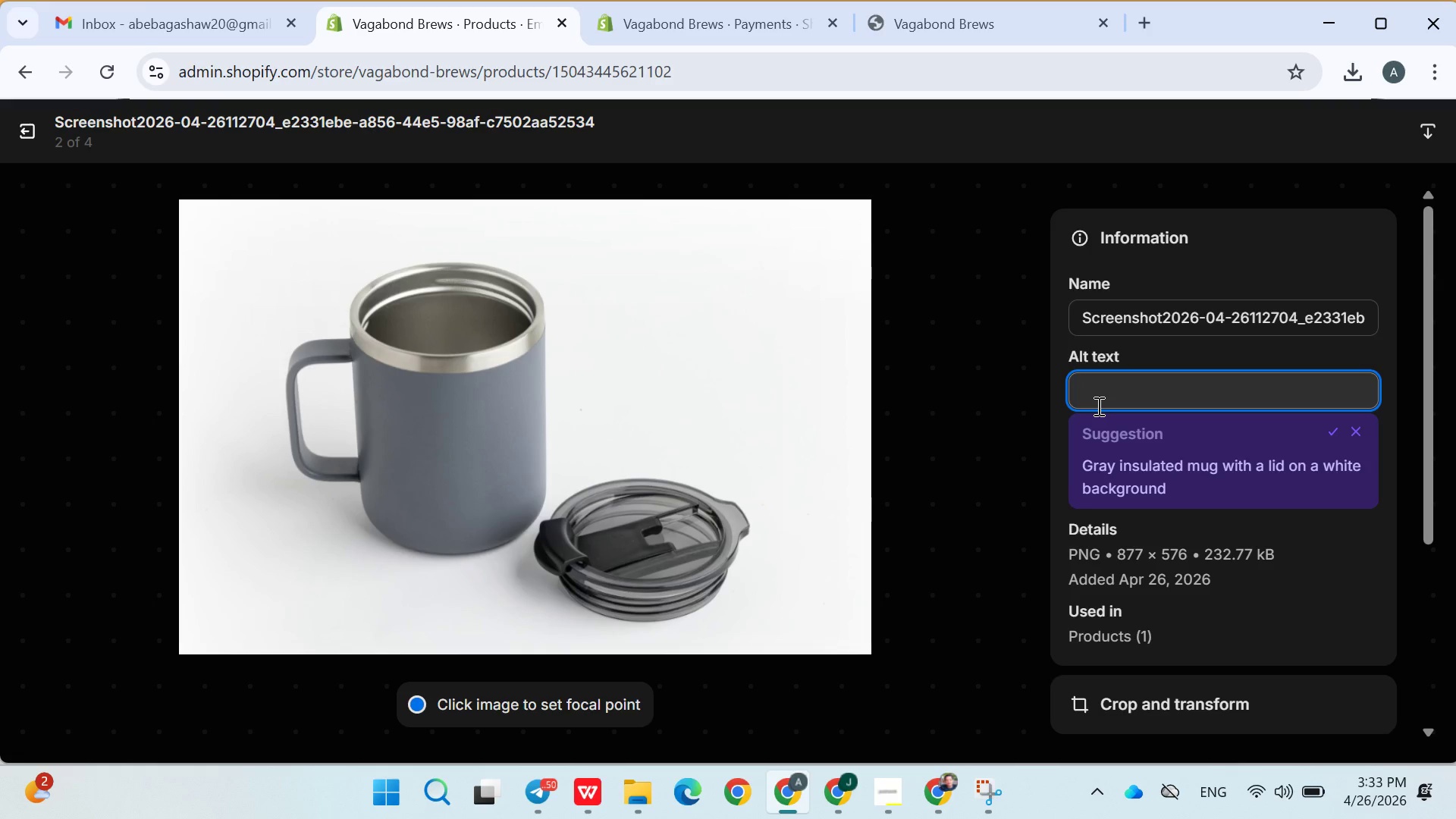 
type(Outd)
key(Backspace)
type(door thermal mug keeping )
 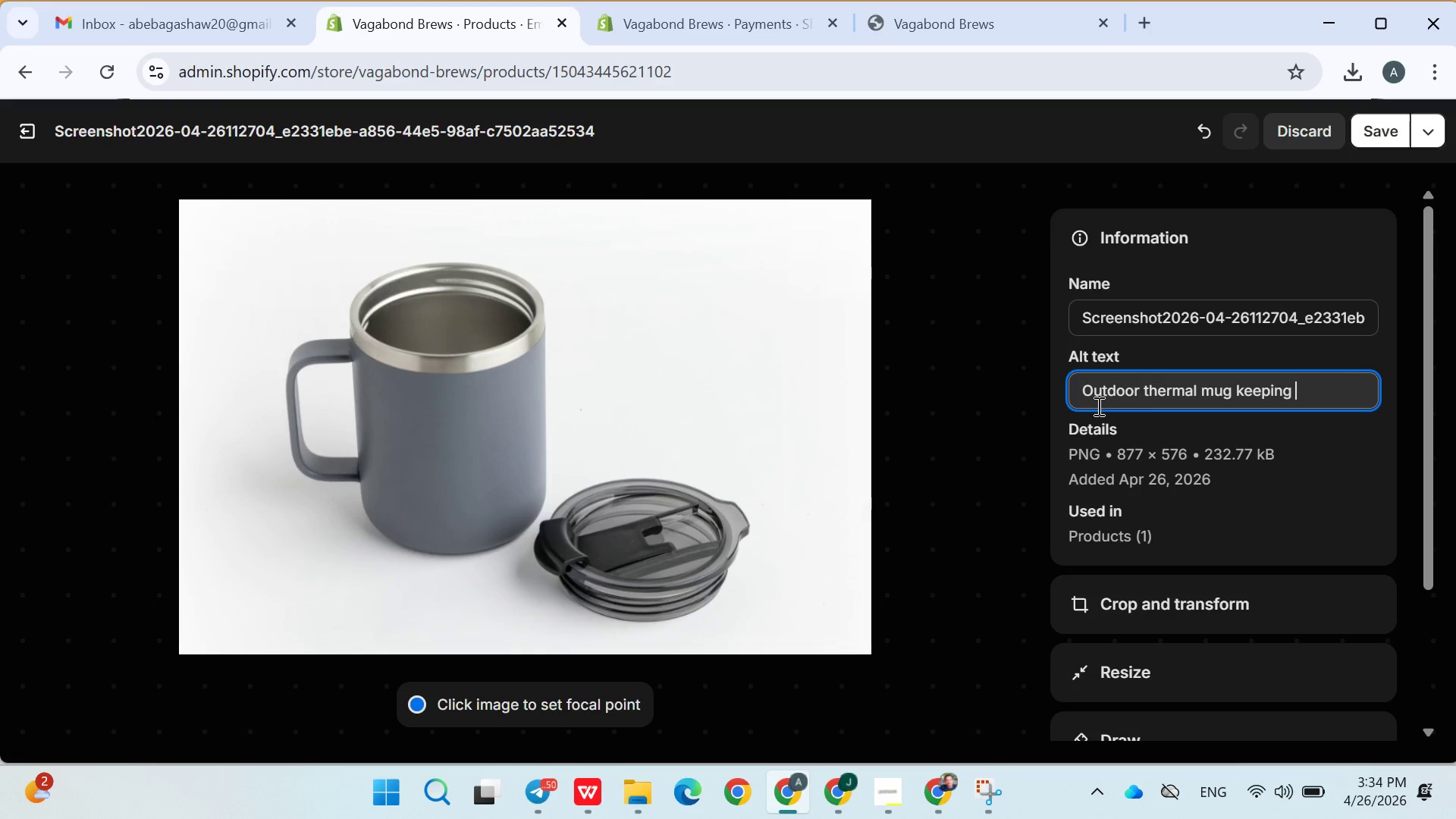 
type(coffee hot during hiking)
 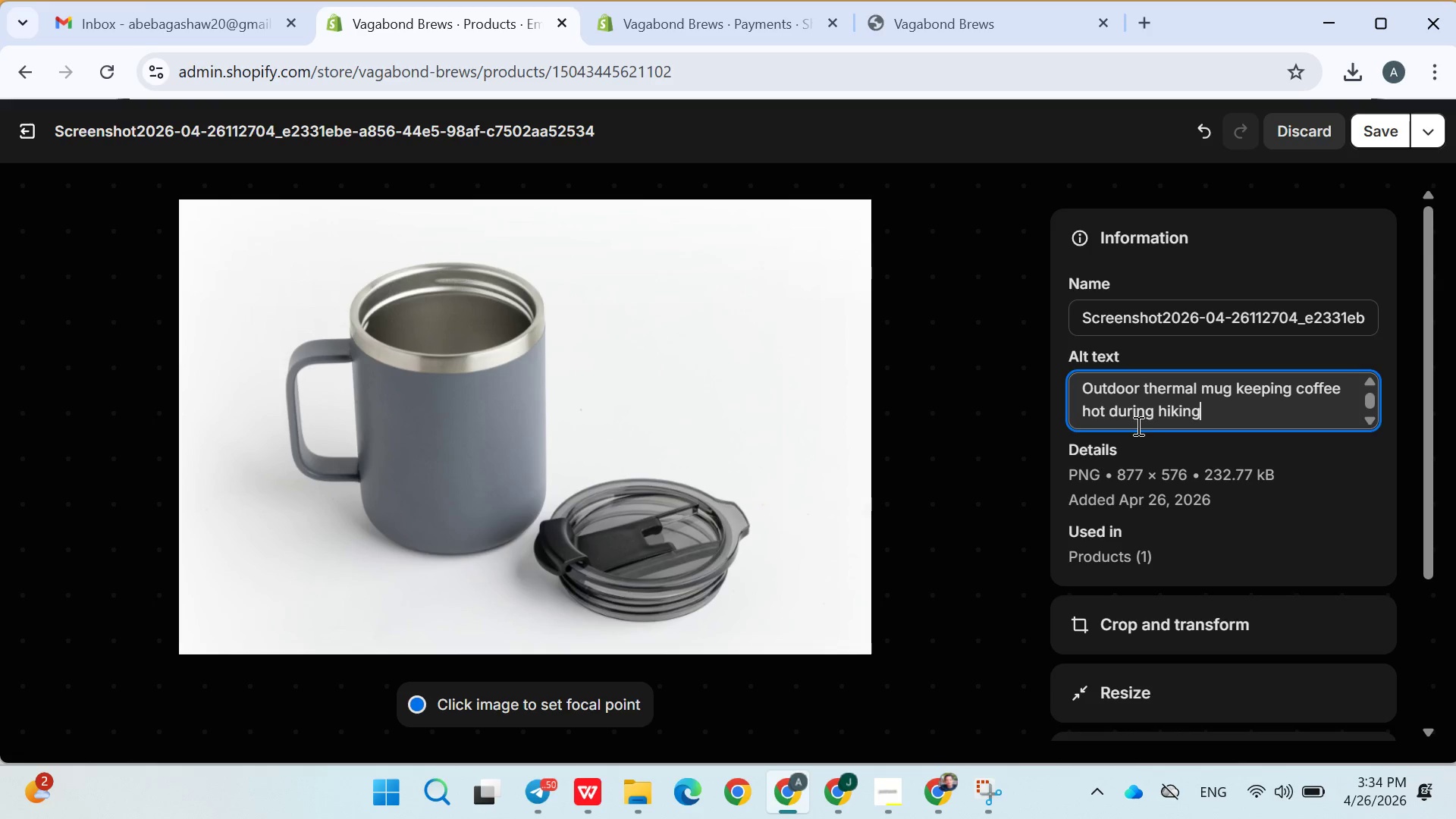 
double_click([1134, 422])
 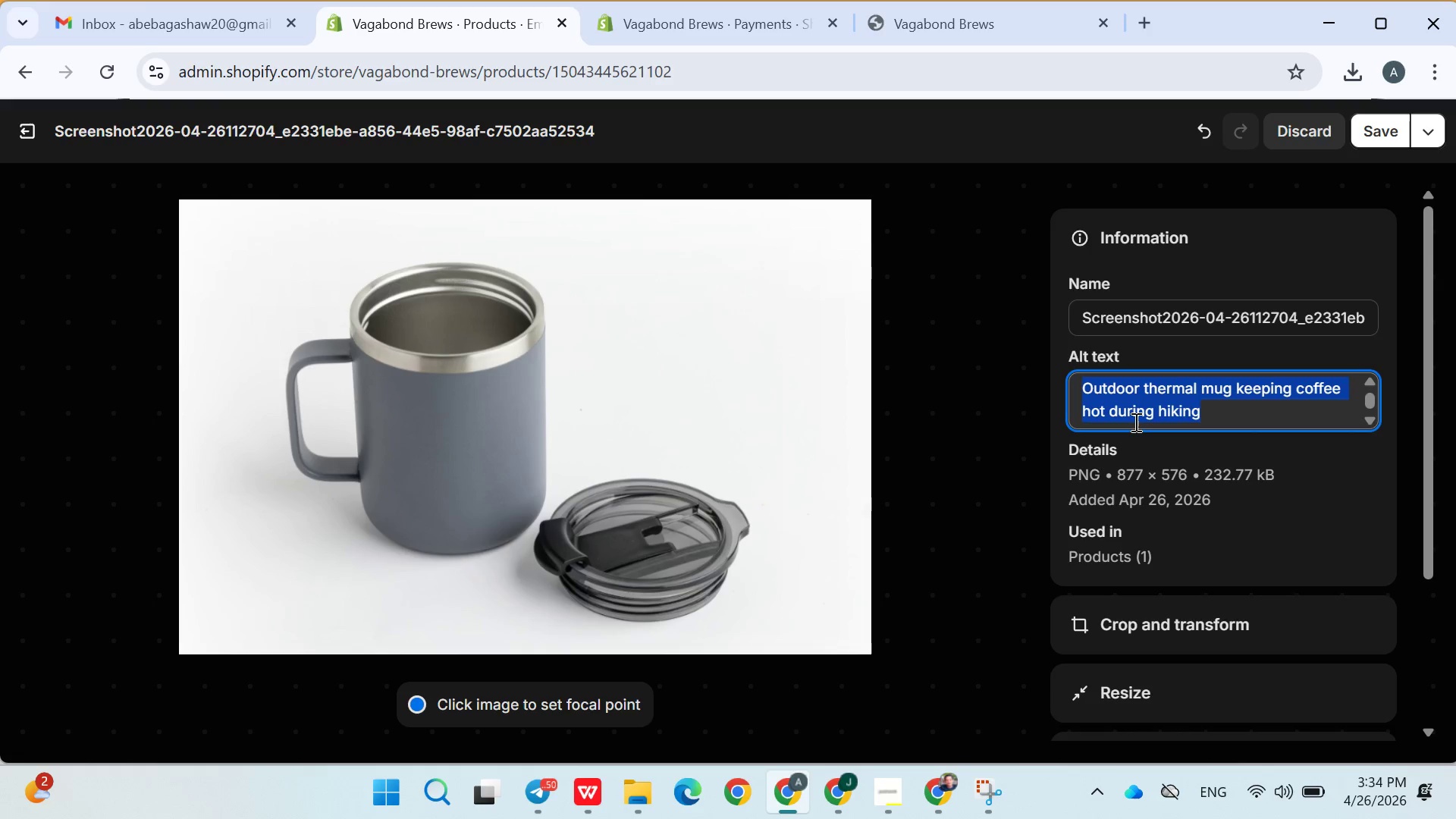 
triple_click([1134, 422])
 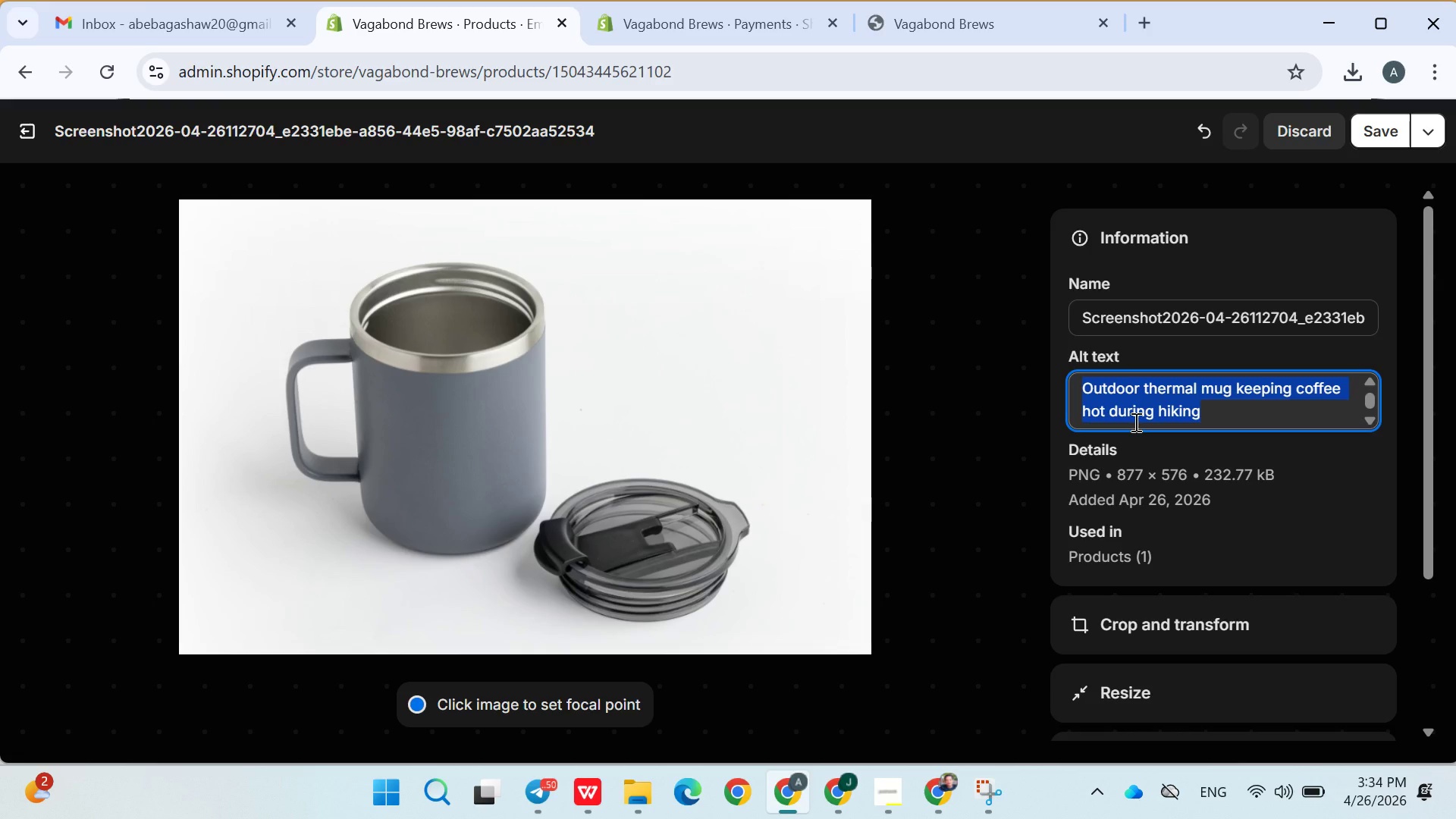 
key(Control+C)
 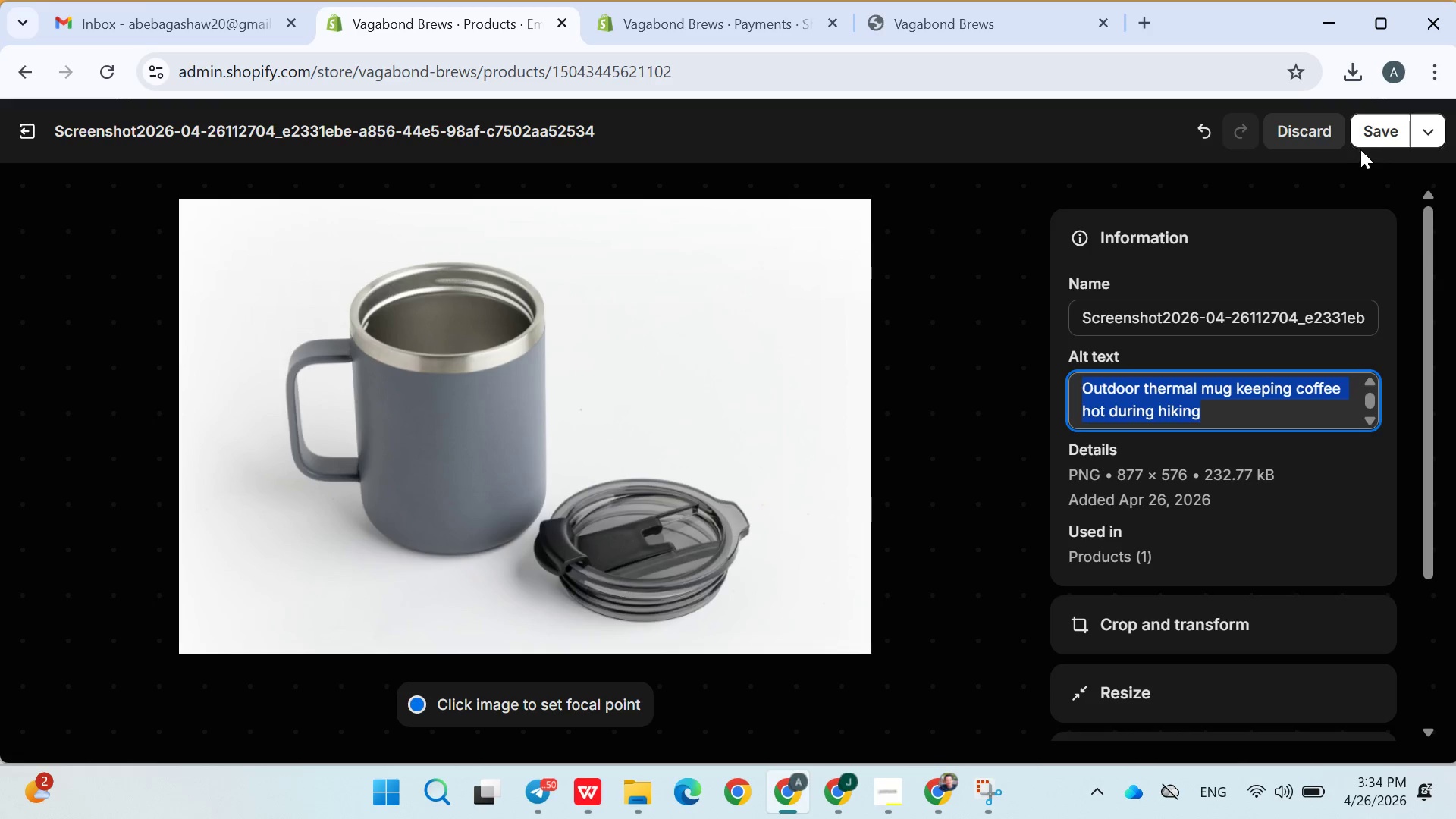 
left_click([1368, 140])
 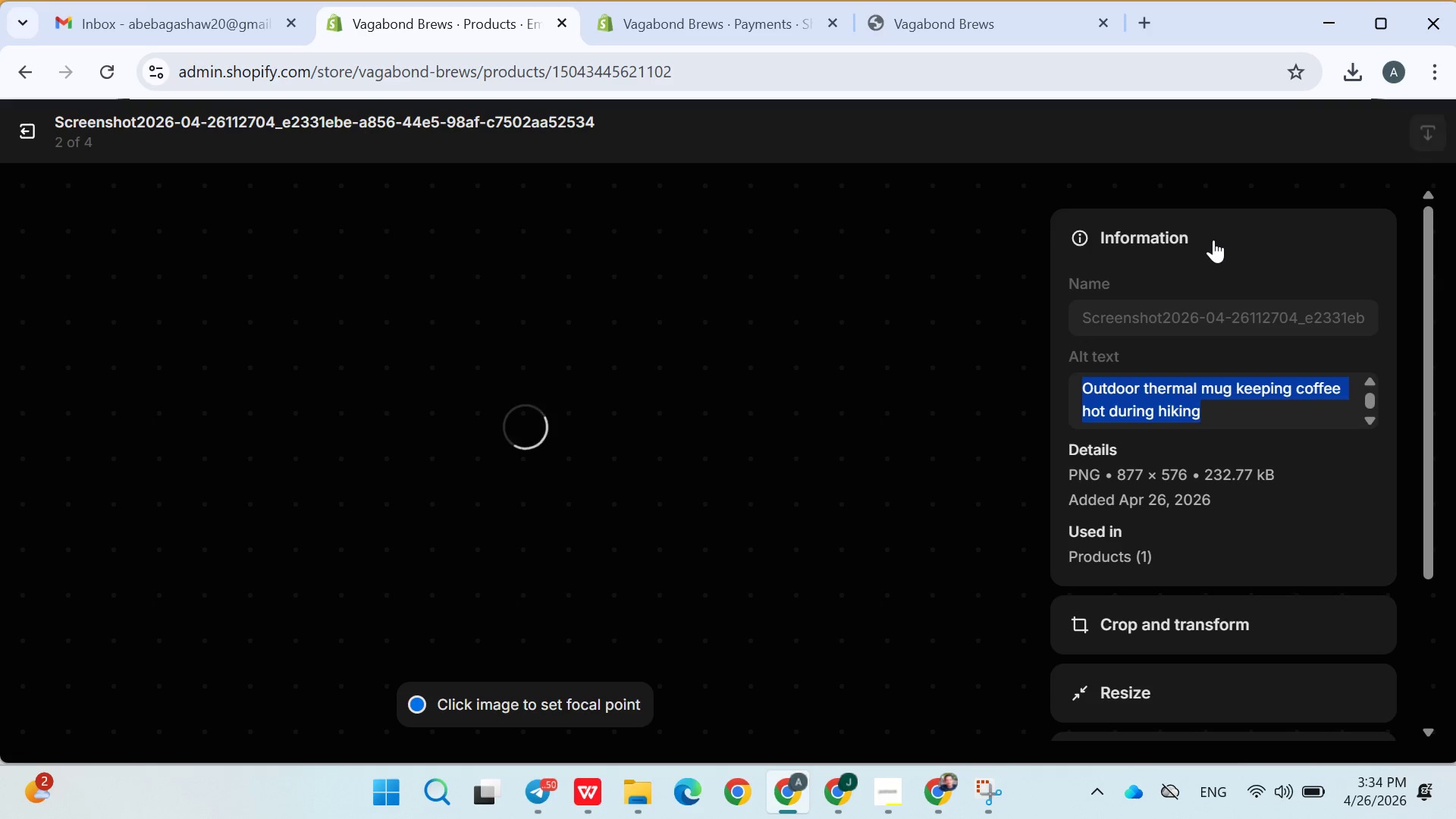 
key(ArrowRight)
 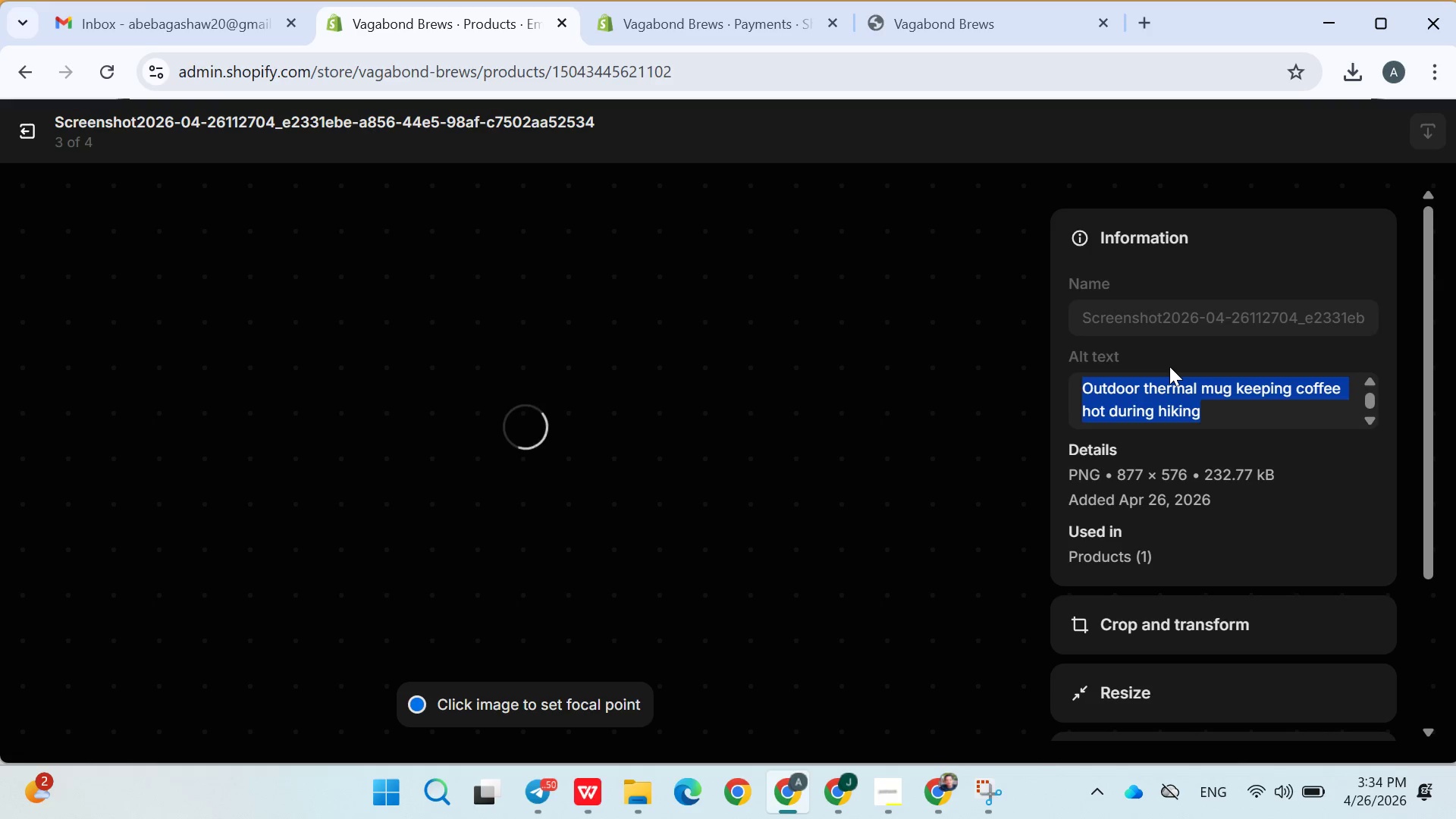 
mouse_move([1172, 390])
 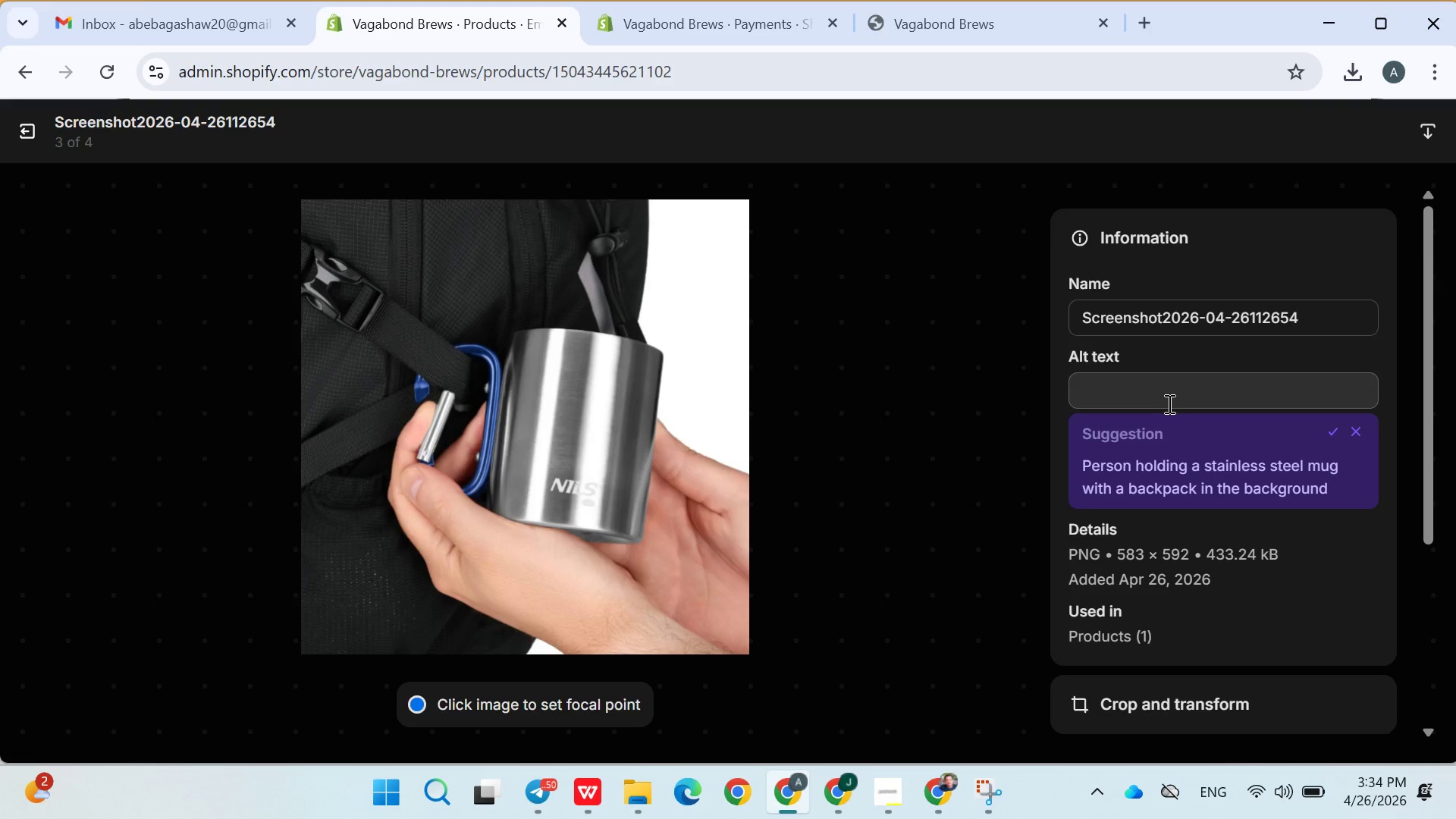 
left_click([1168, 403])
 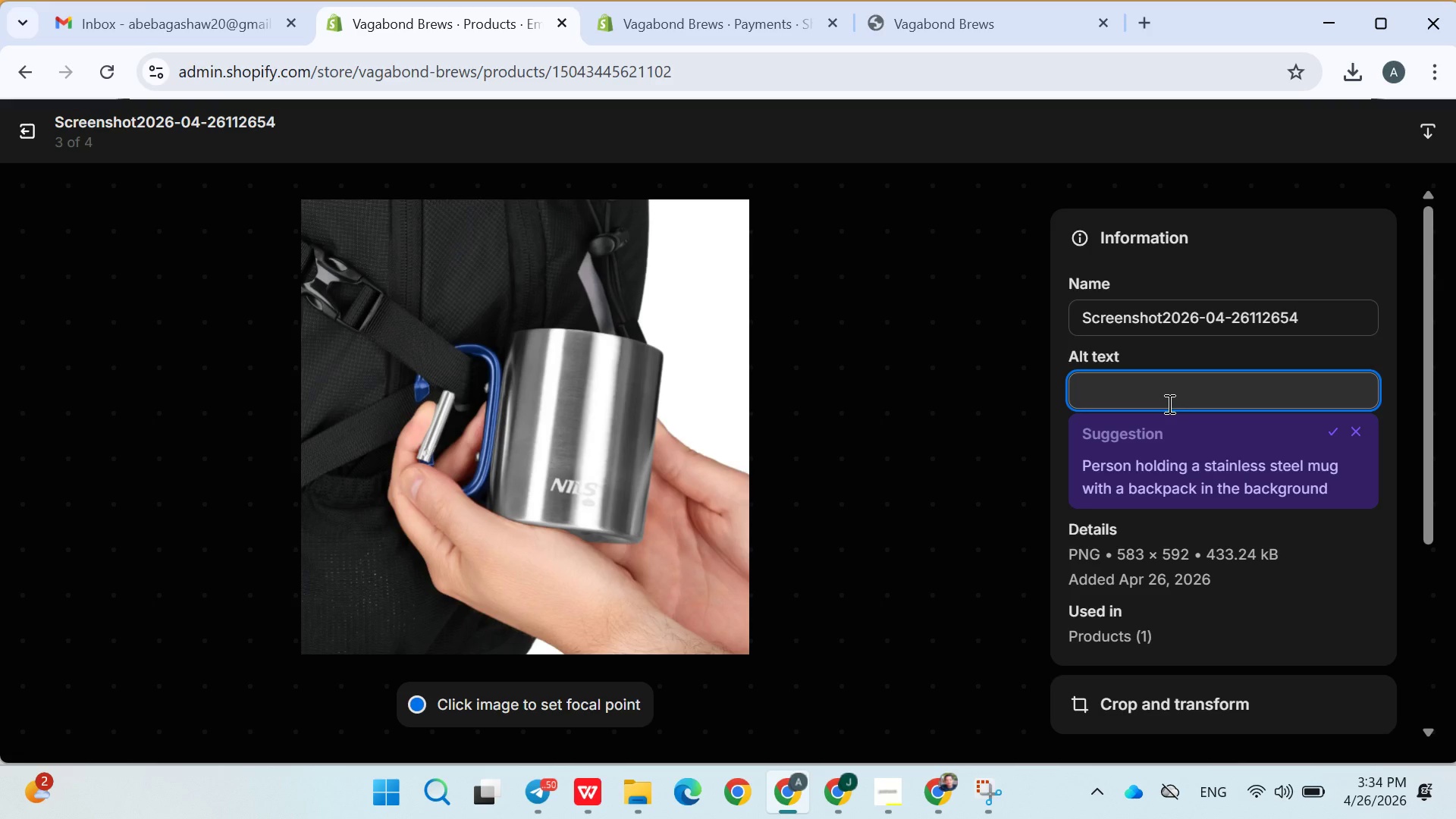 
type(d)
key(Backspace)
type(Durable )
 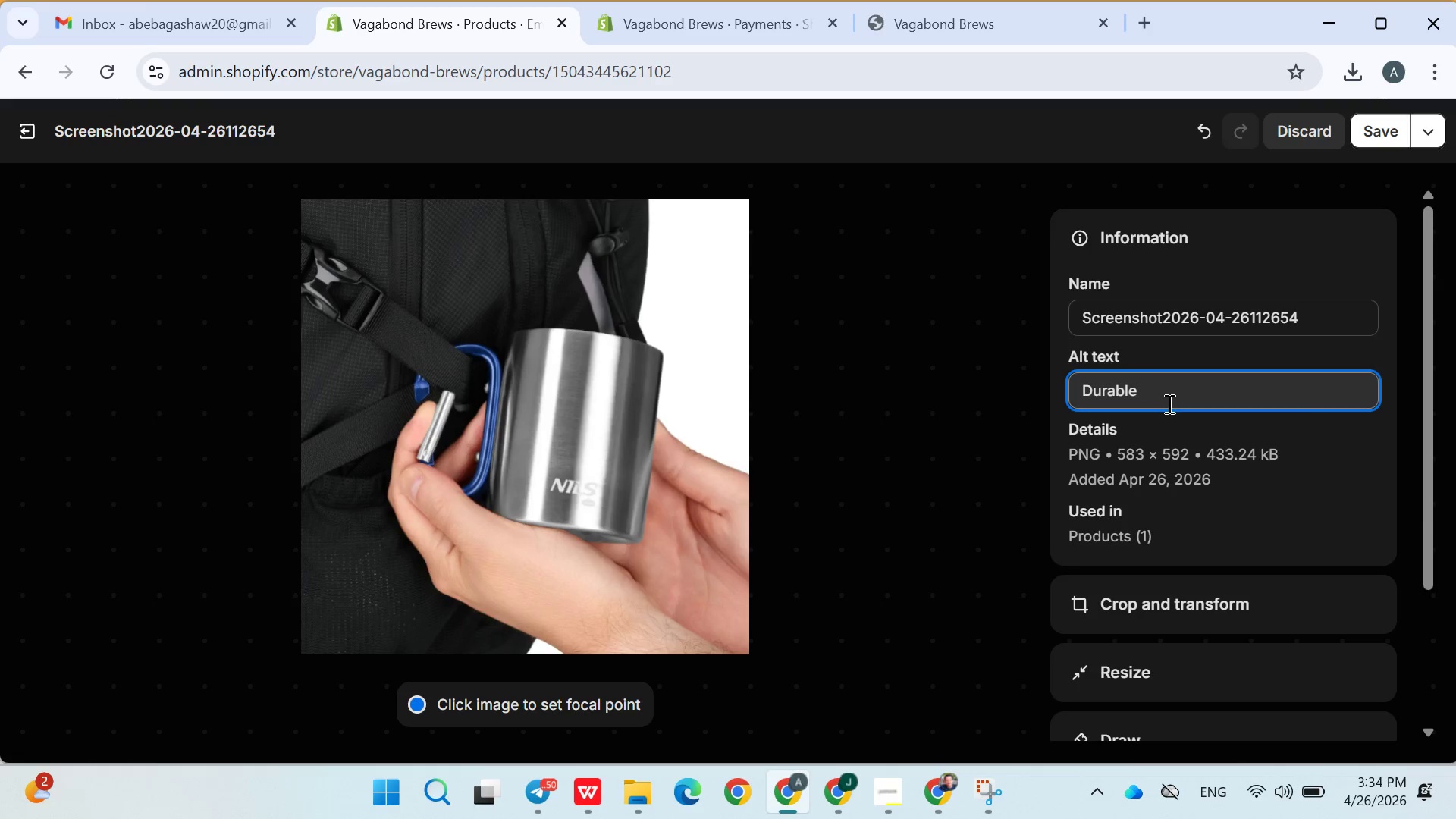 
type(double-wall cooffee)
key(Backspace)
key(Backspace)
key(Backspace)
key(Backspace)
type(ffee )
 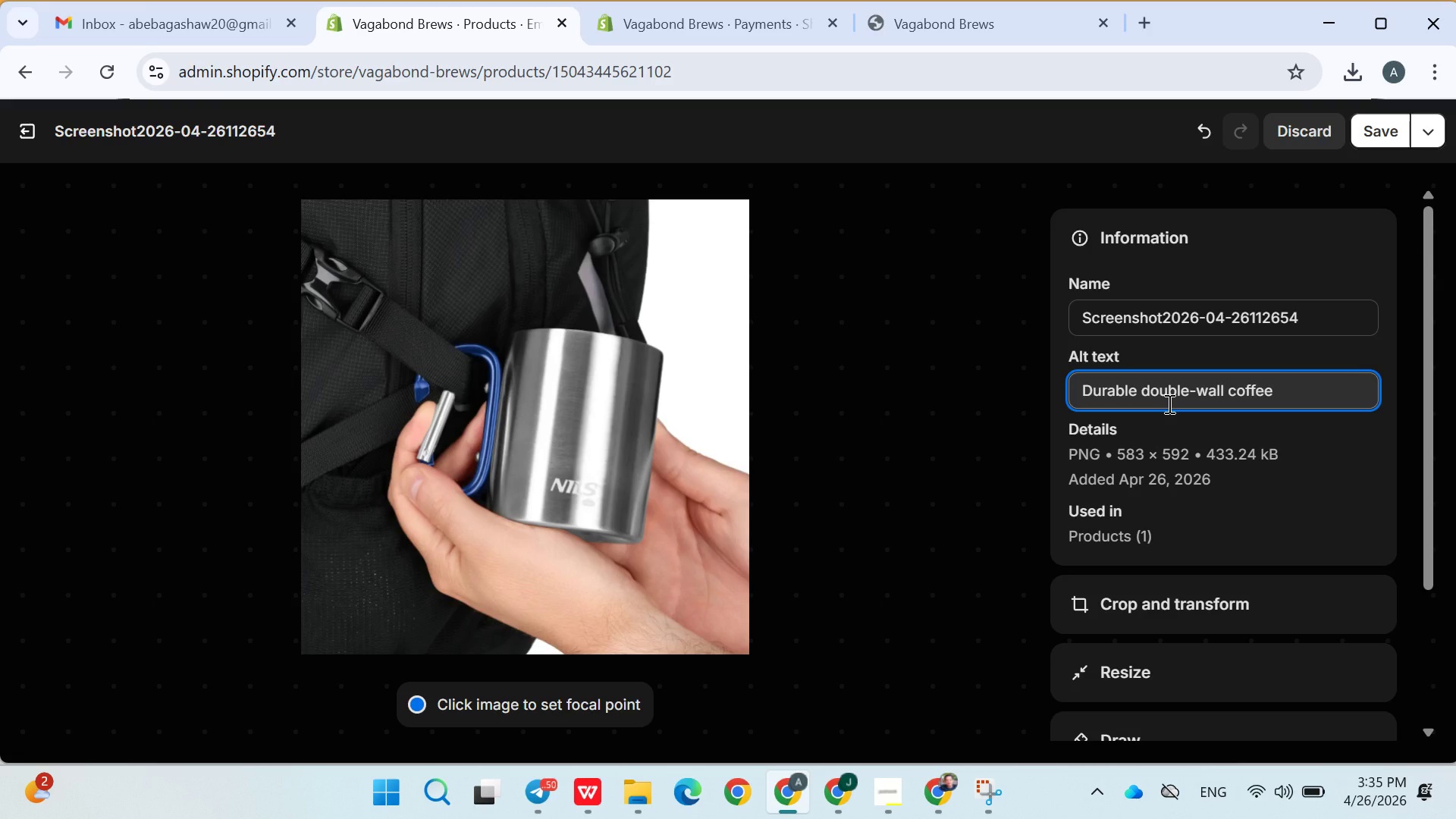 
type(hot during hiking)
 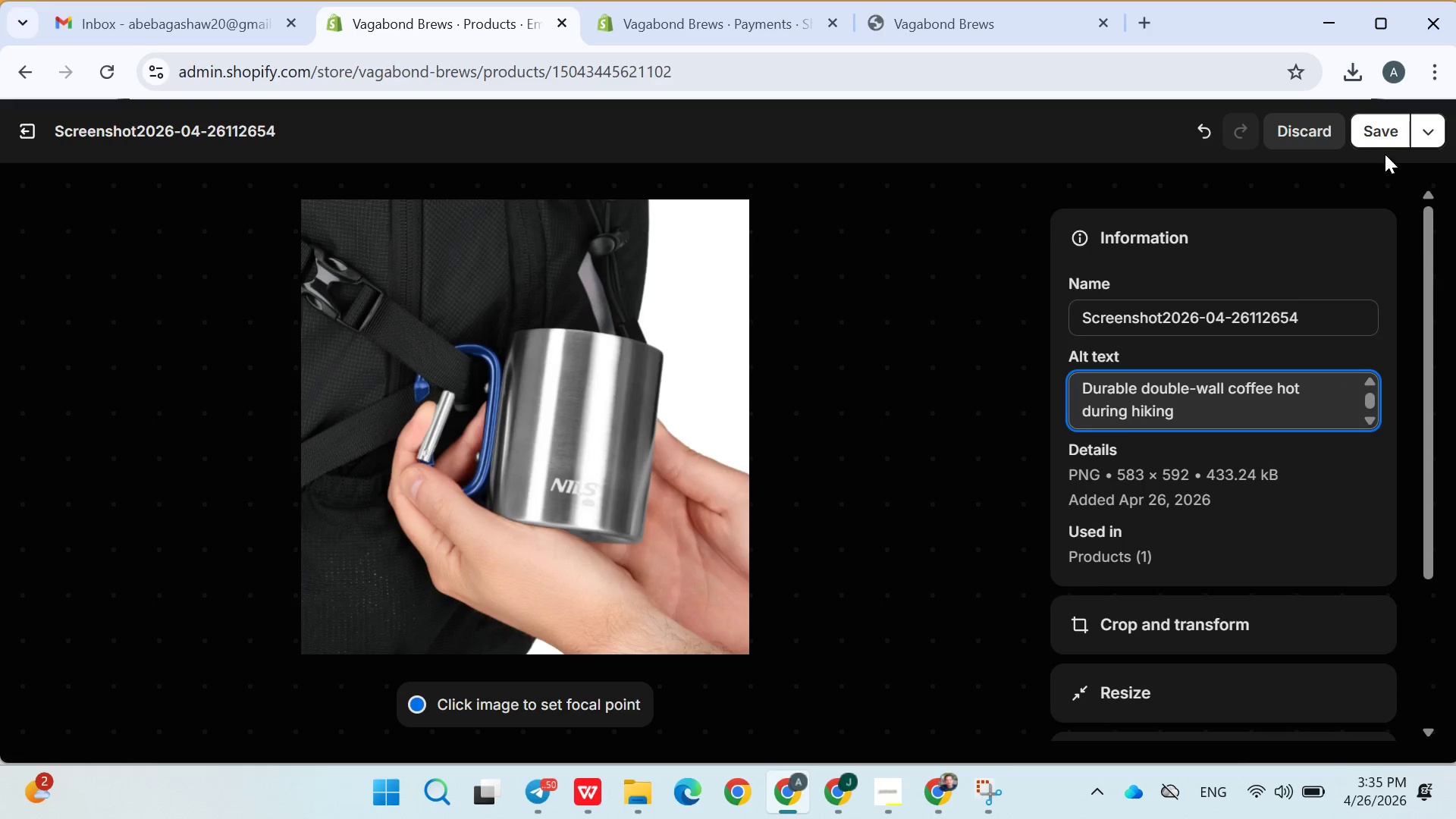 
left_click([1378, 143])
 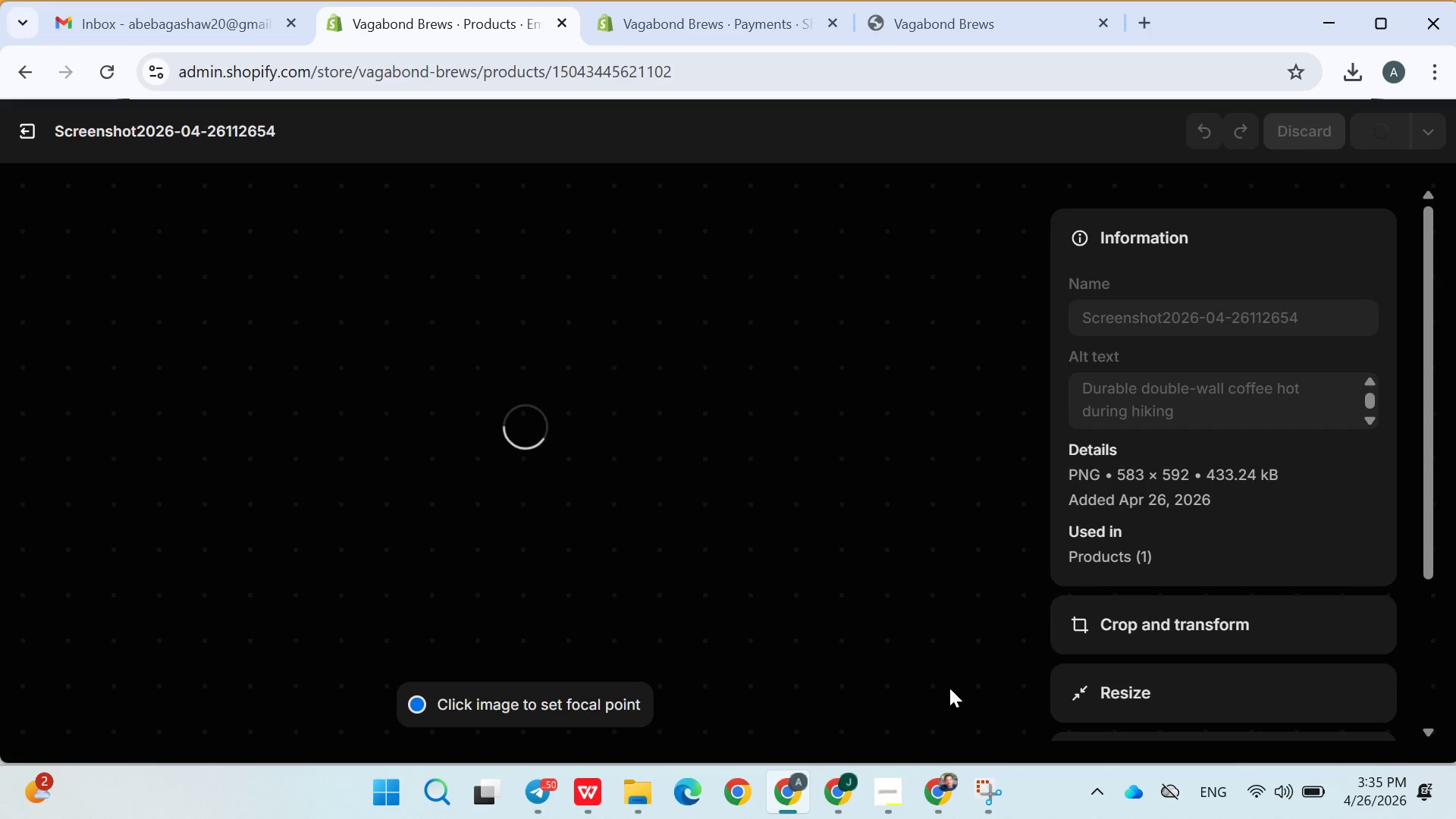 
left_click([890, 799])